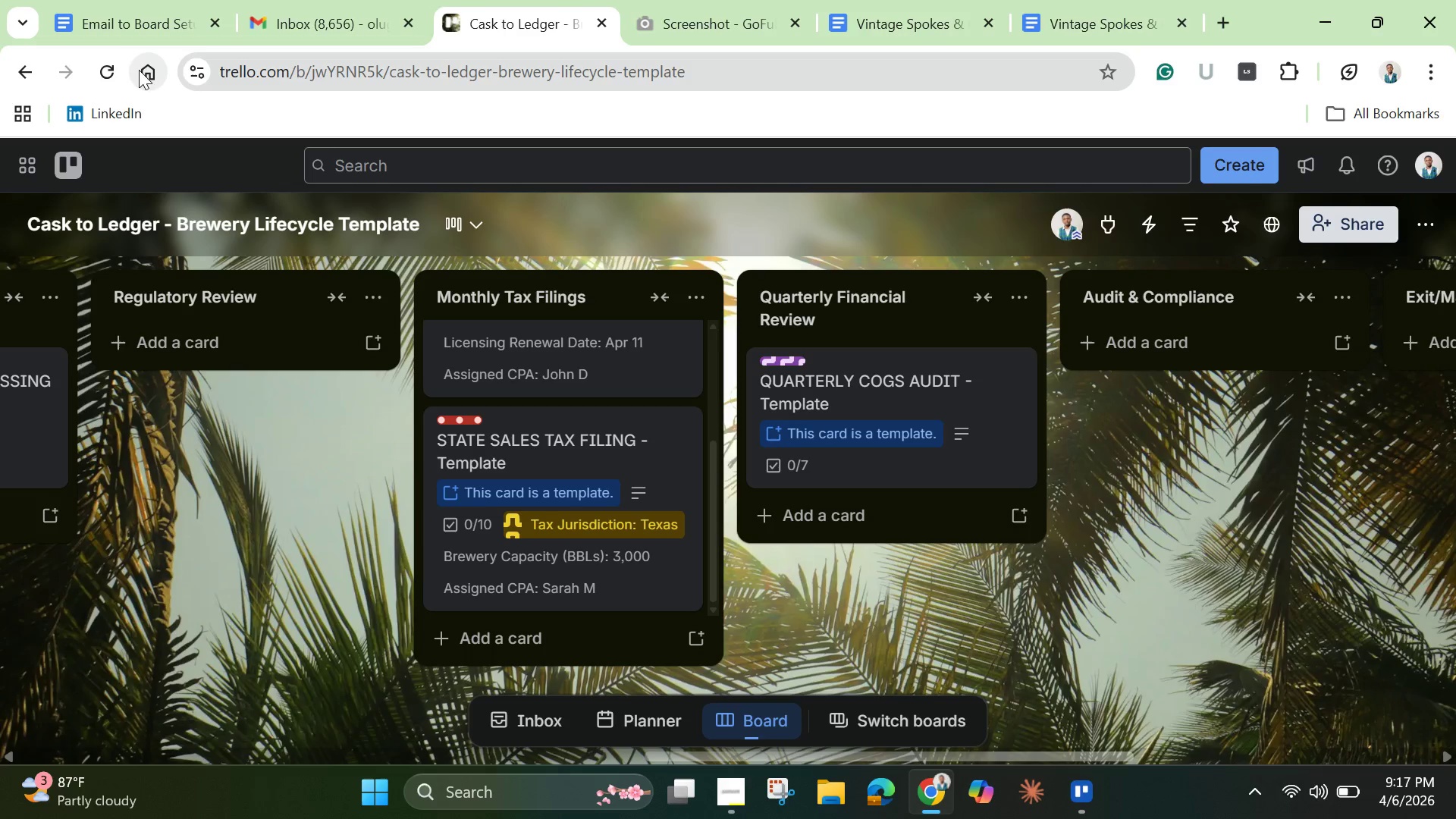 
left_click([108, 73])
 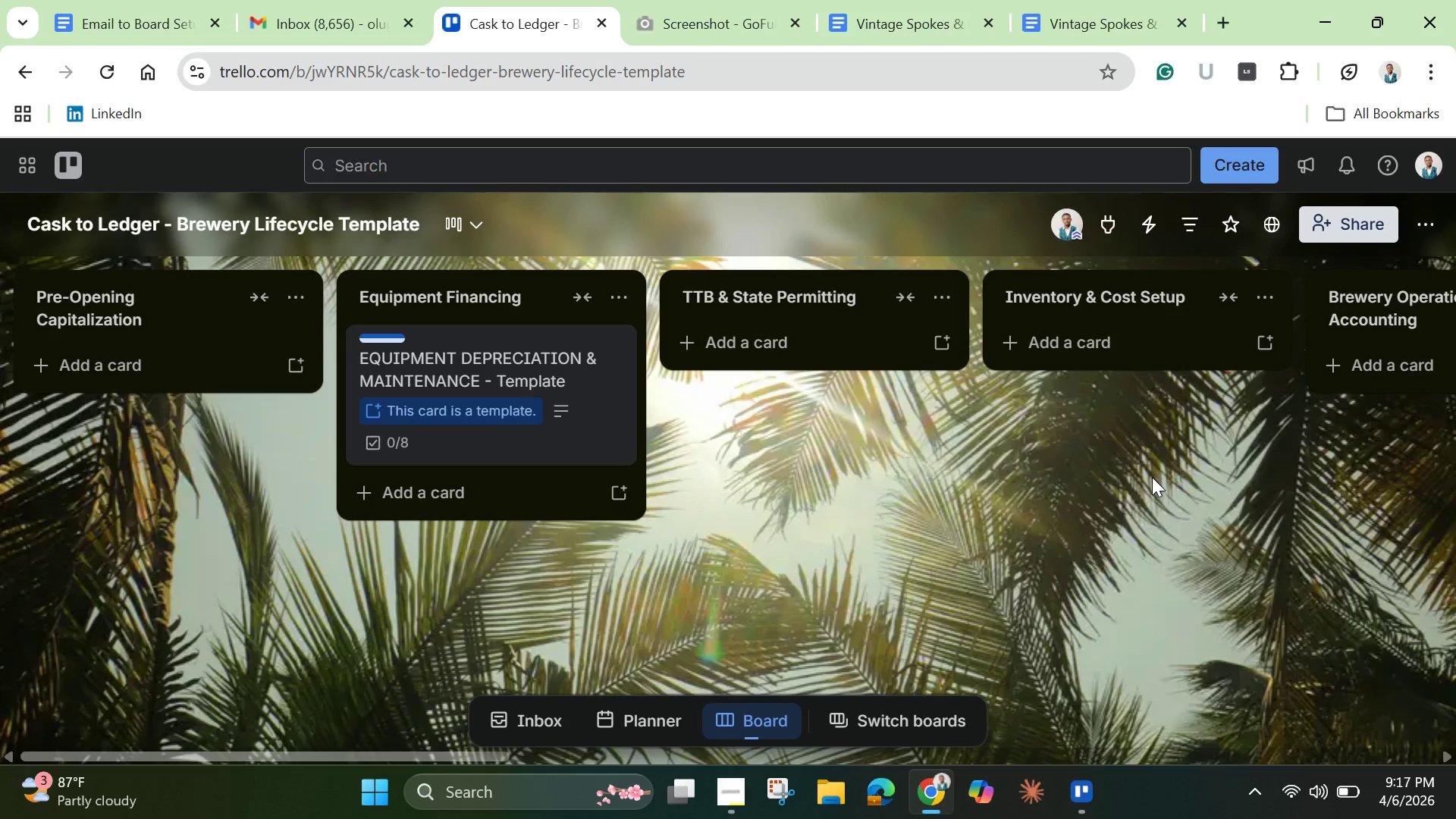 
wait(7.17)
 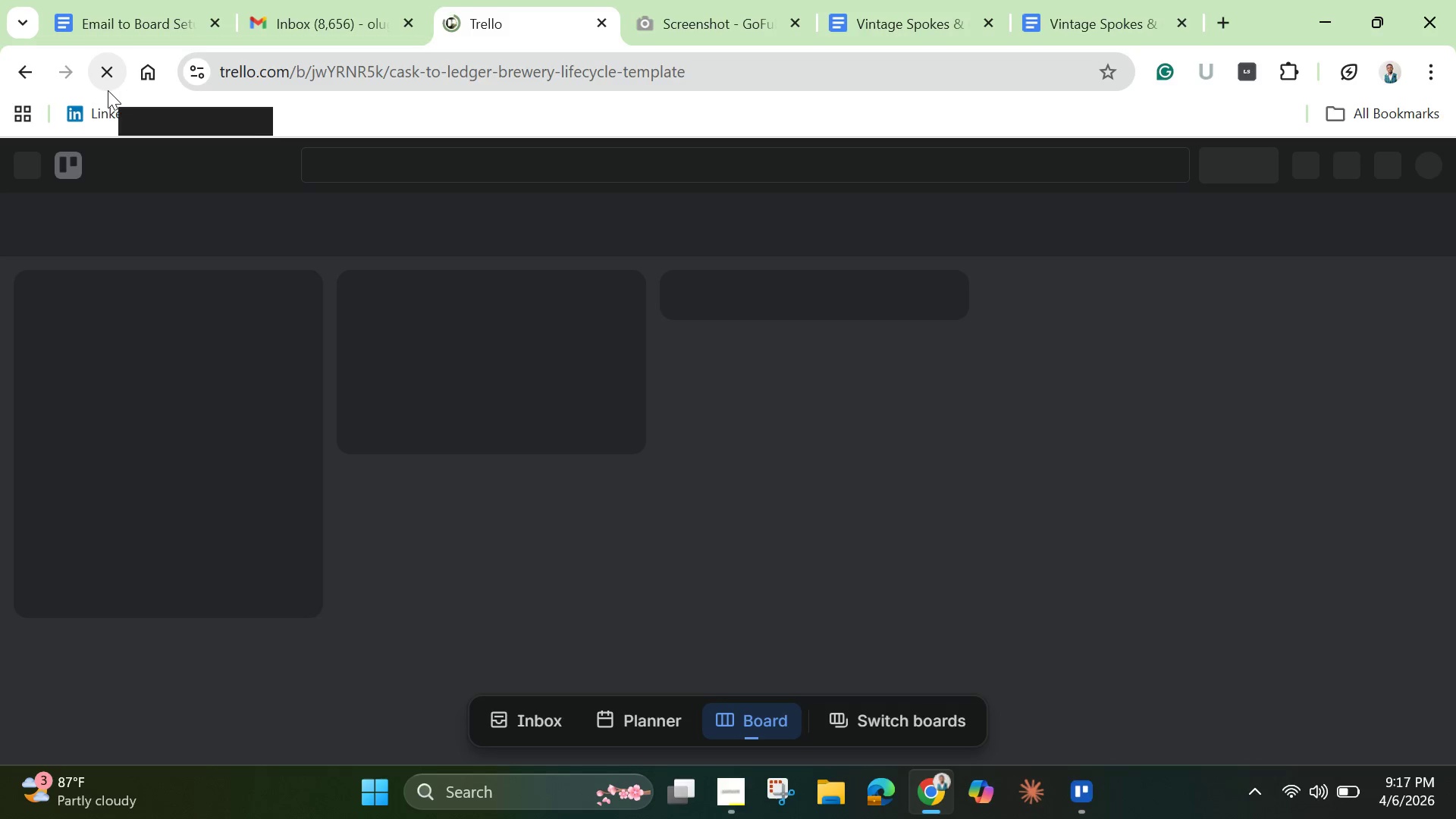 
left_click_drag(start_coordinate=[500, 760], to_coordinate=[1065, 739])
 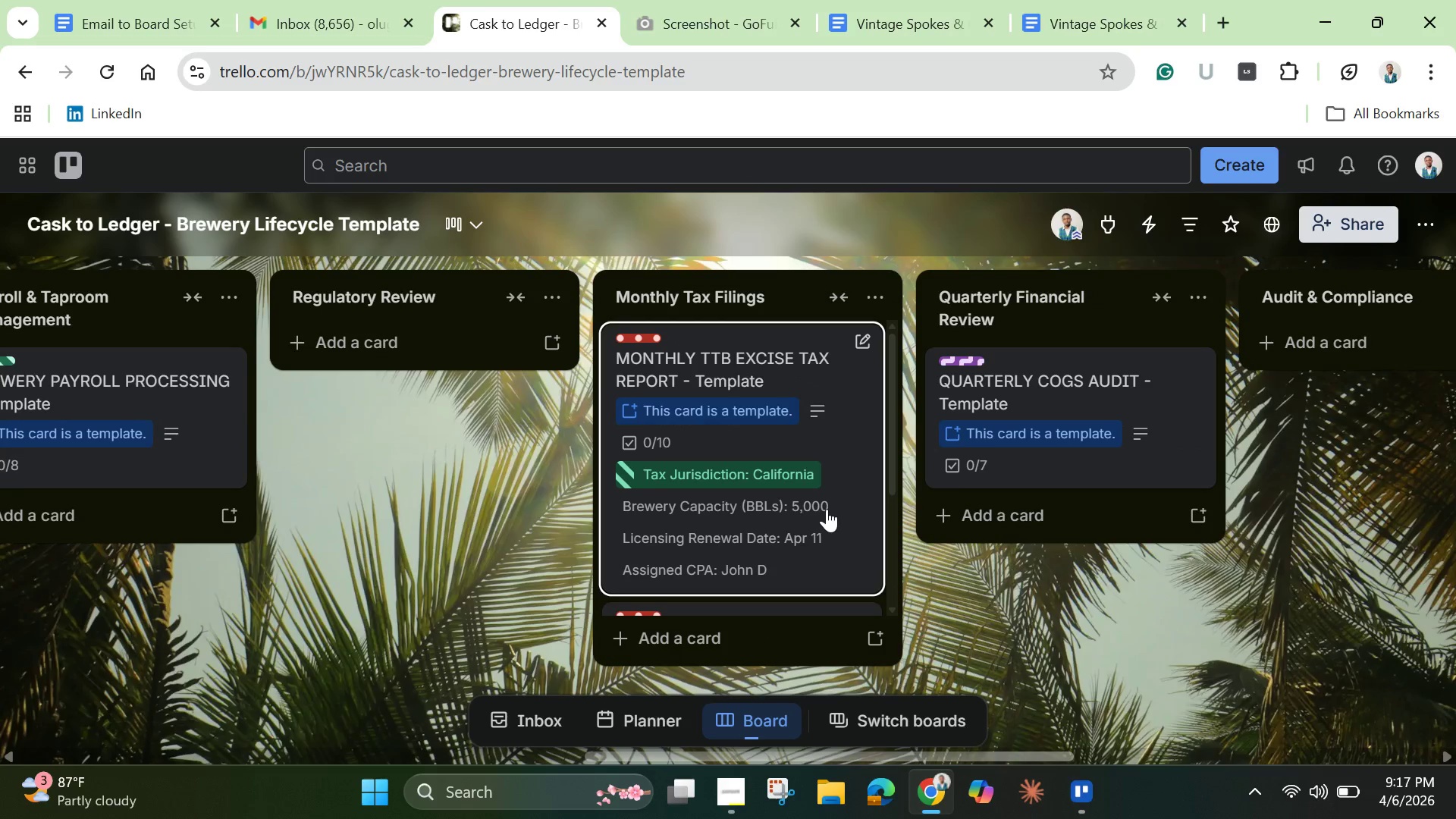 
scroll: coordinate [777, 556], scroll_direction: down, amount: 12.0
 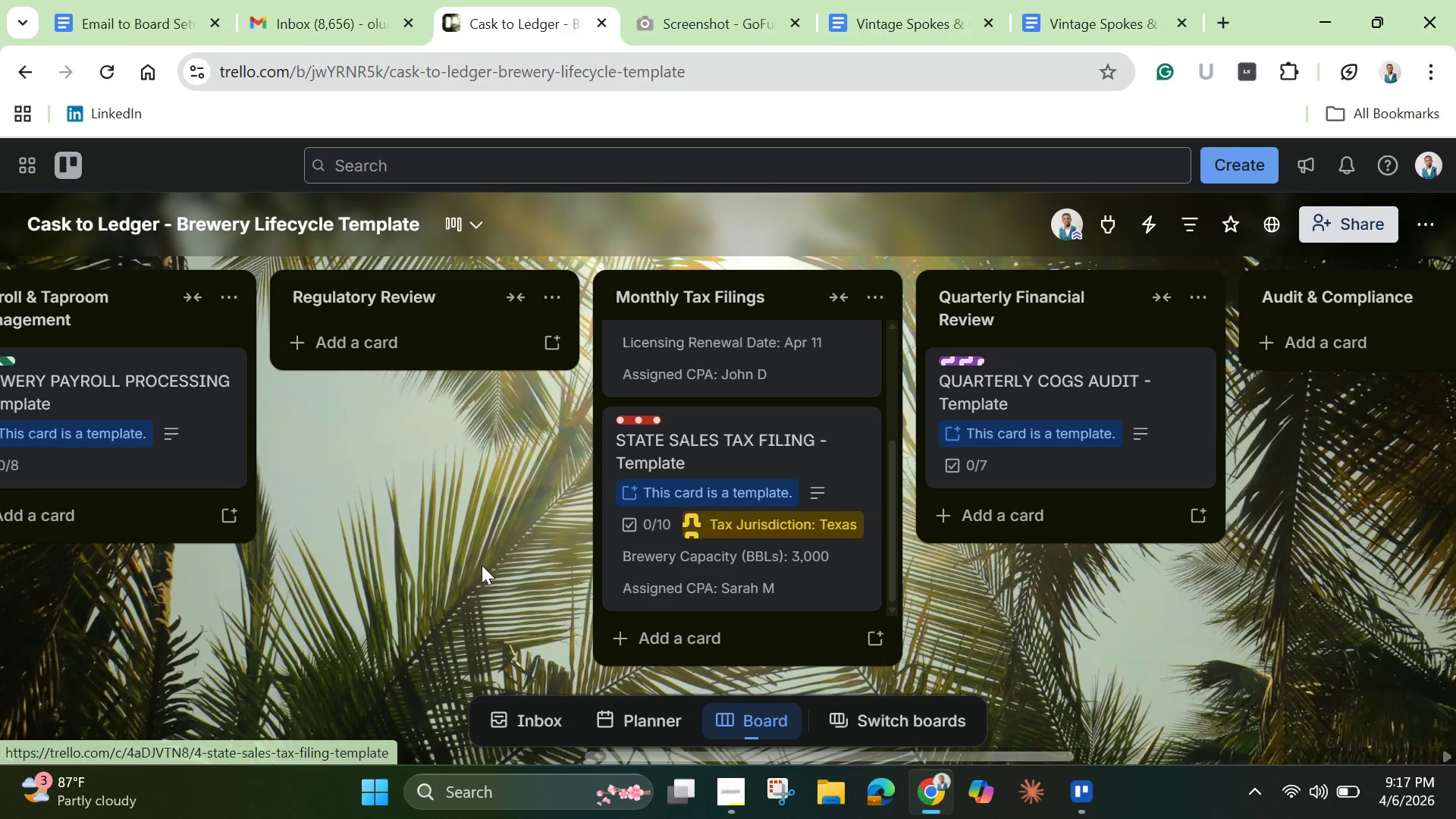 